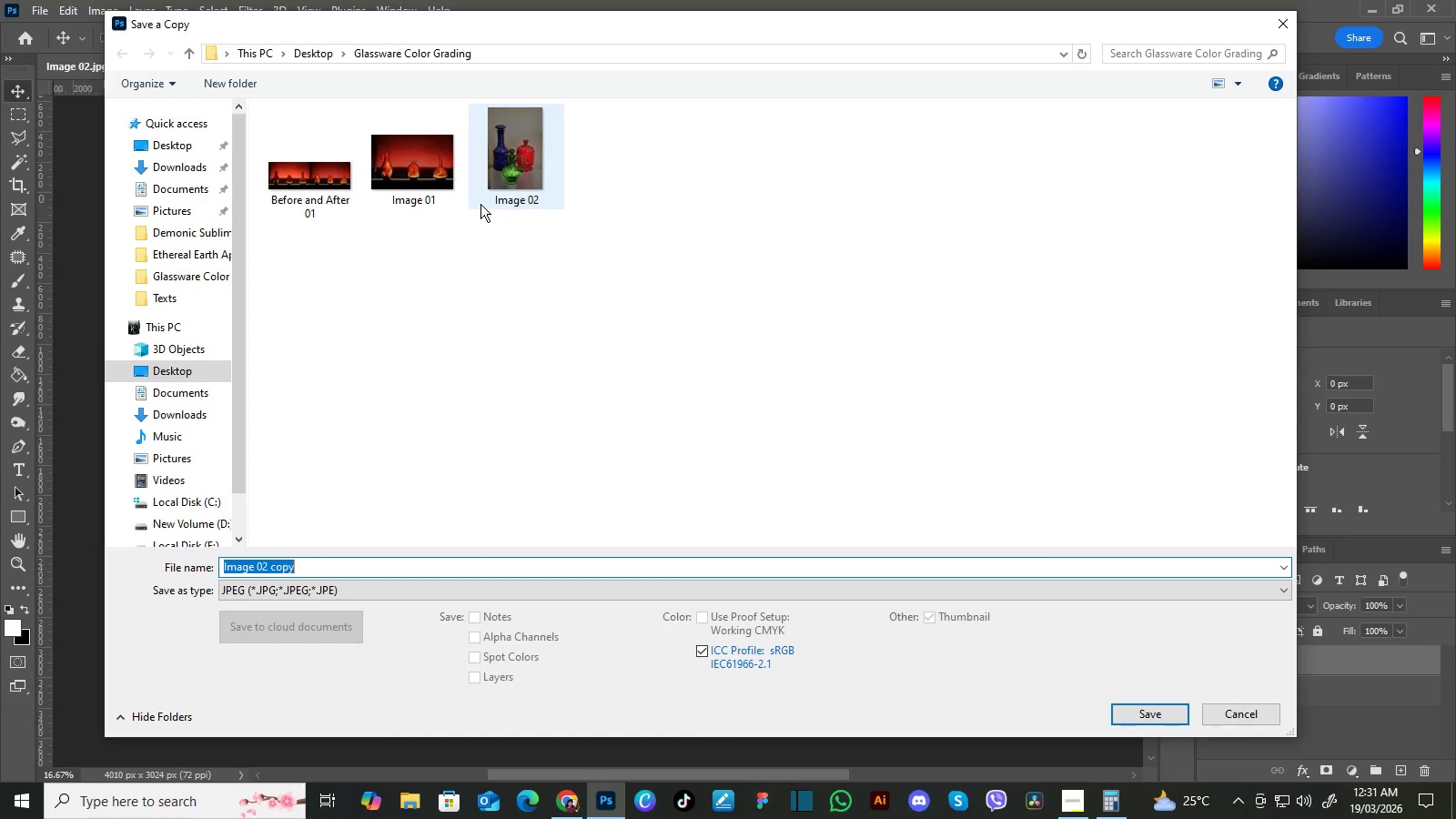 
left_click([321, 207])
 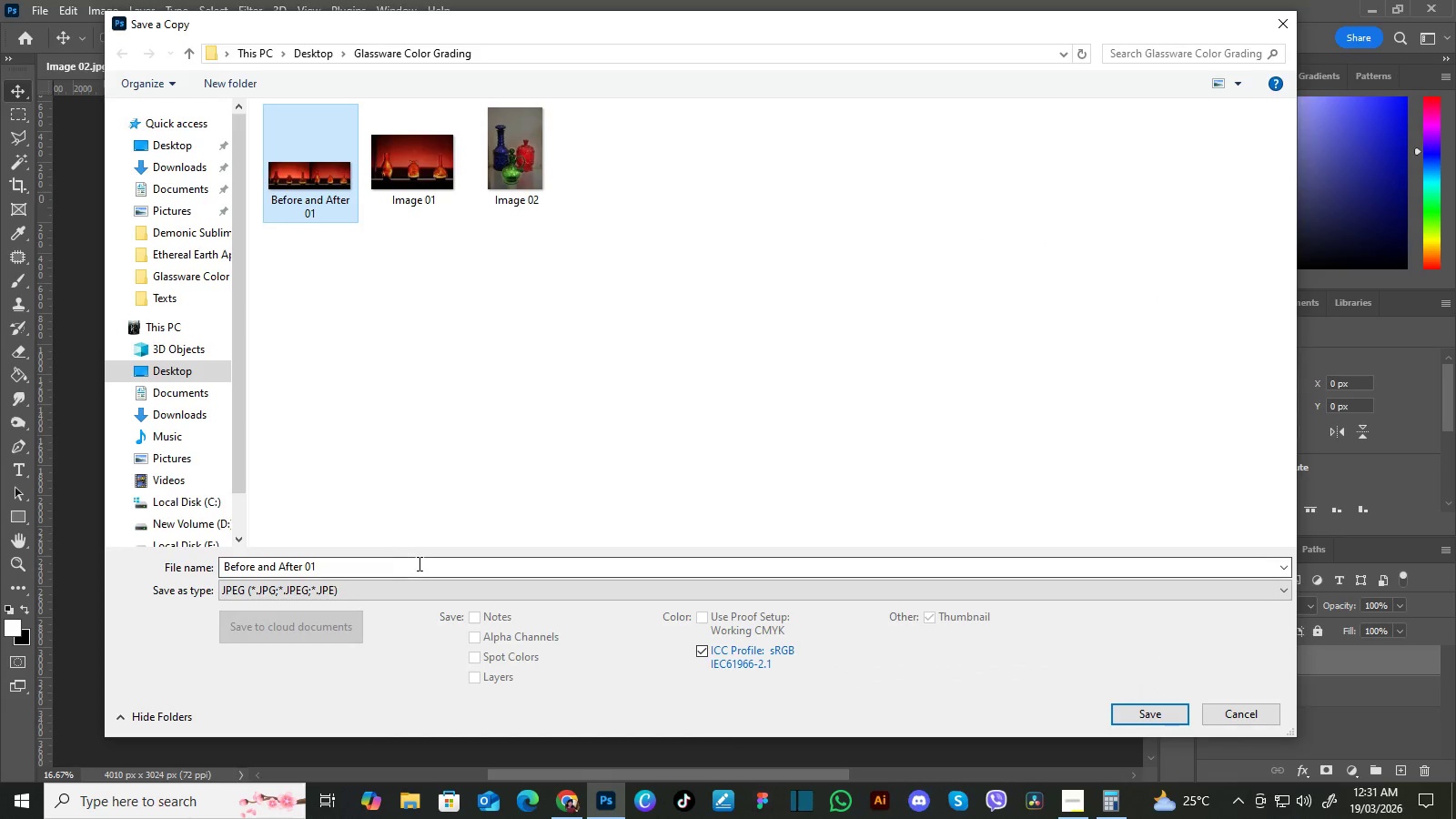 
double_click([419, 563])
 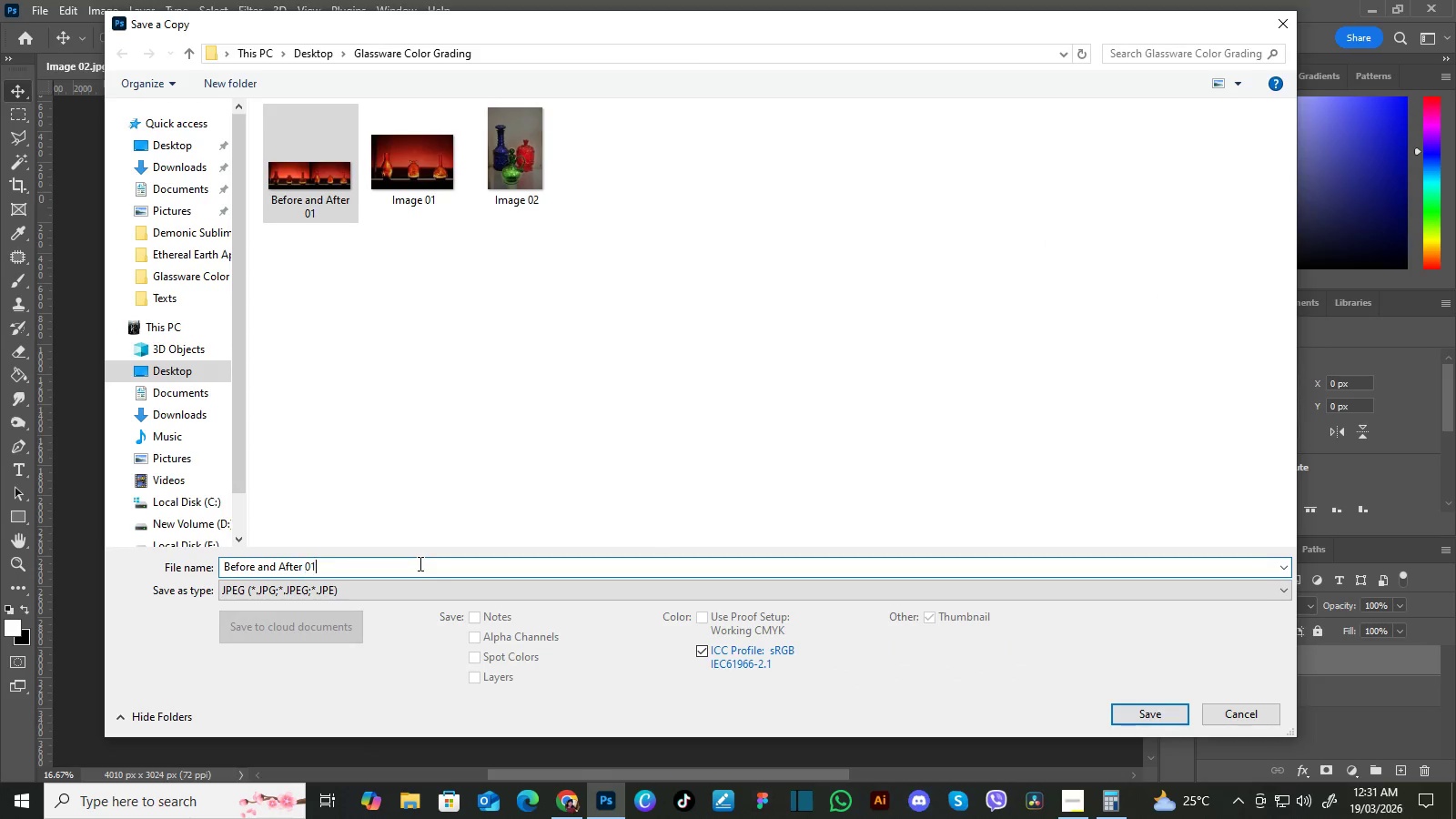 
triple_click([419, 563])
 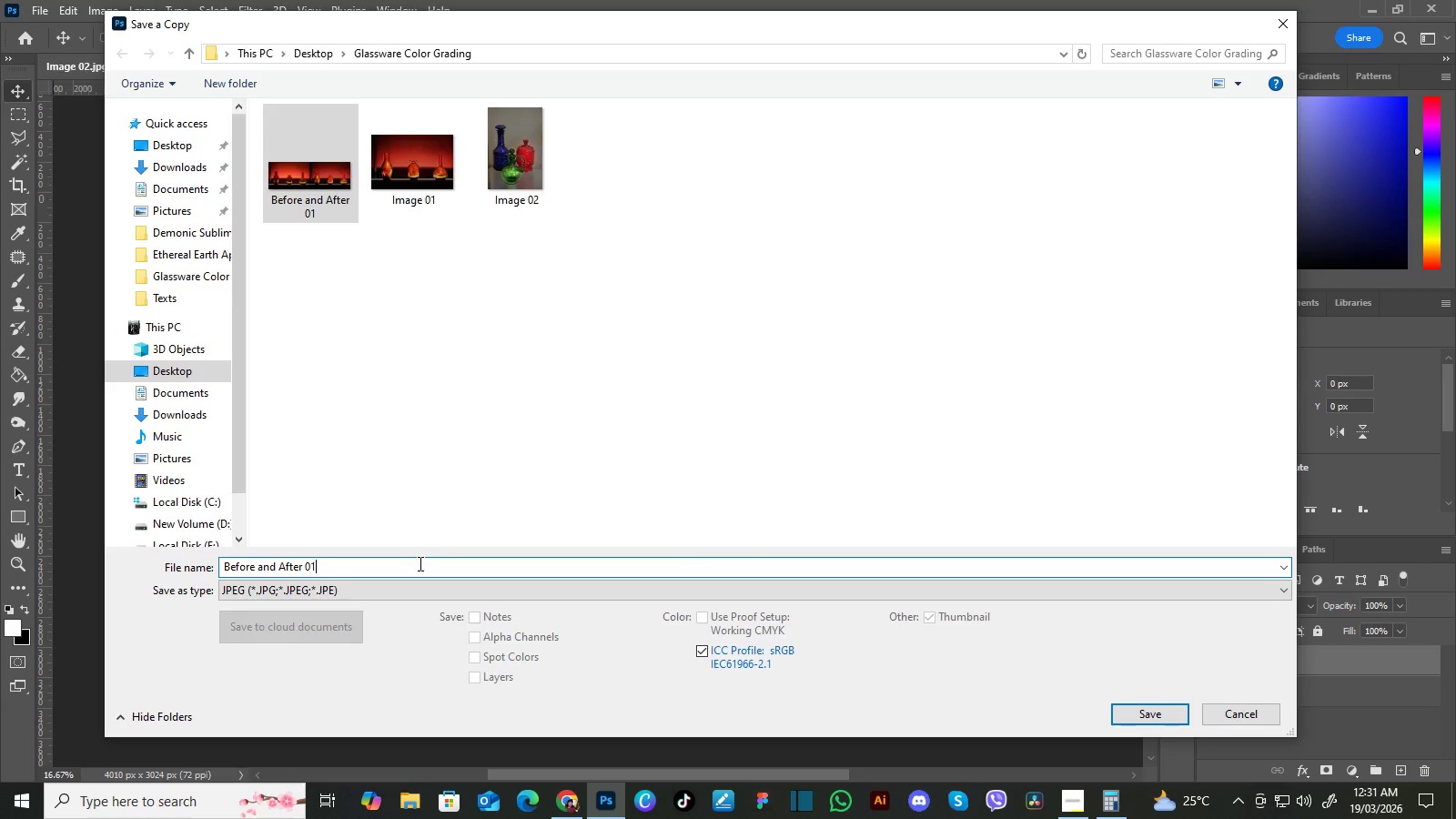 
key(Backspace)
 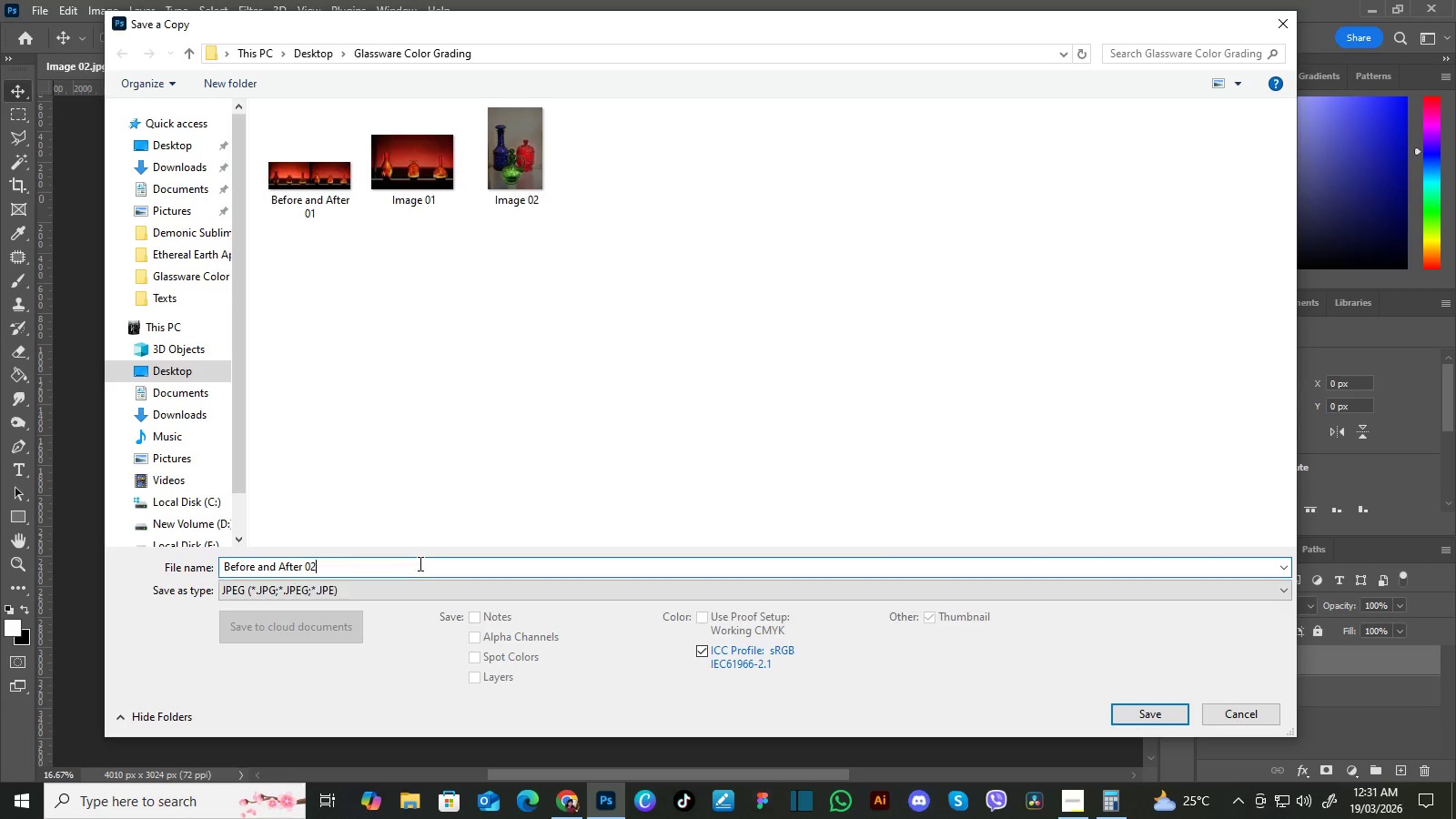 
key(2)
 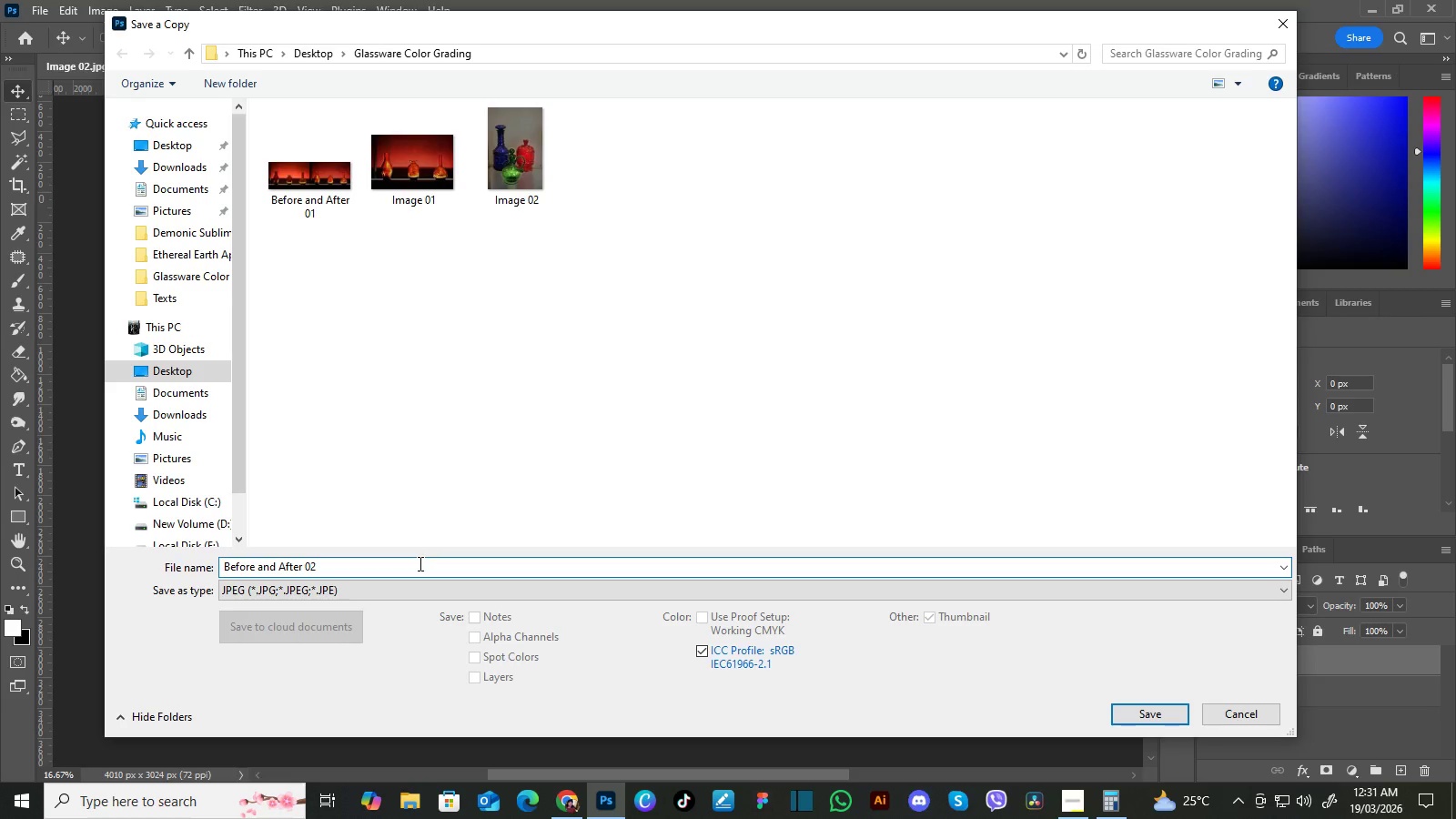 
key(Enter)
 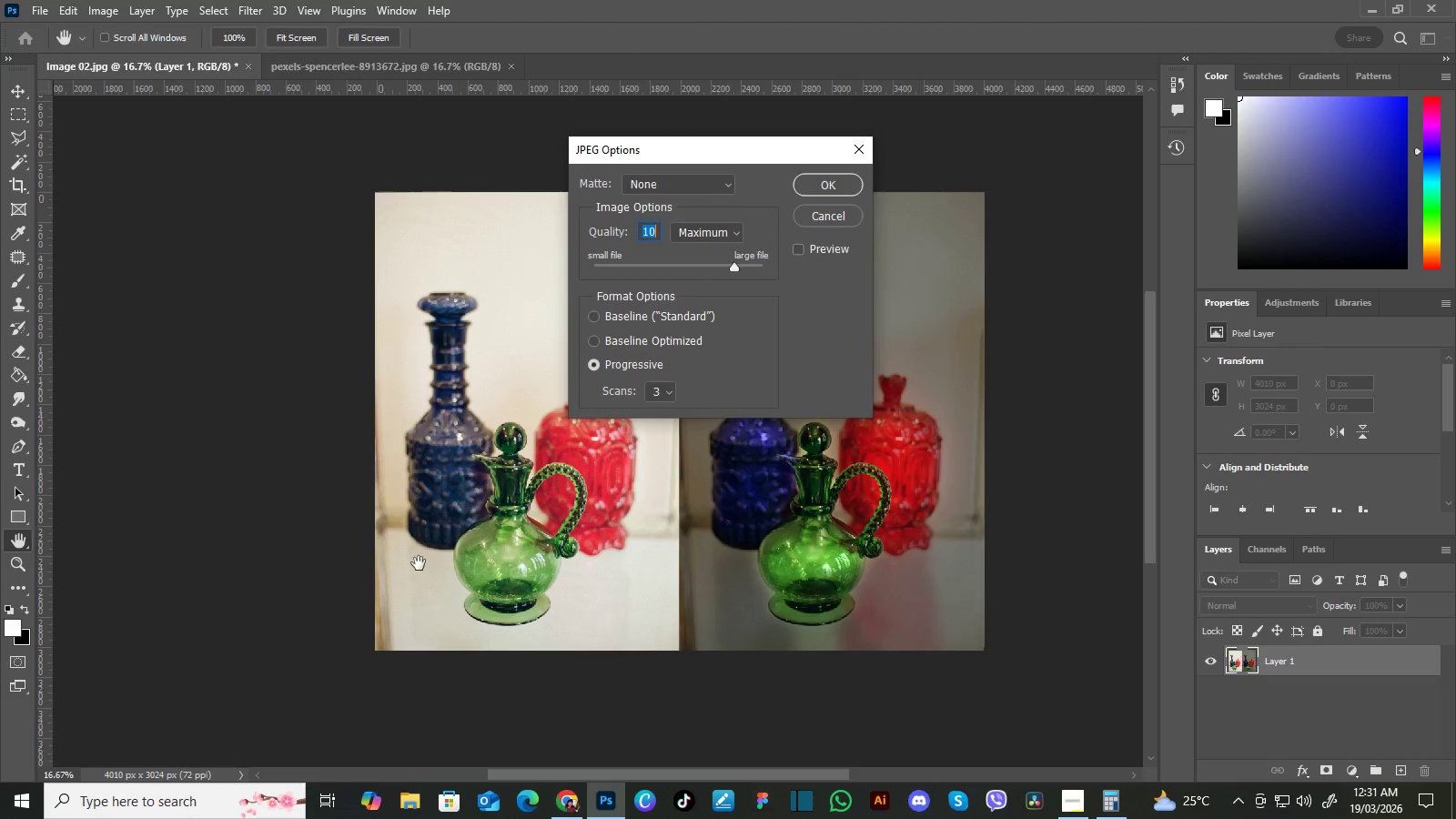 
key(Enter)
 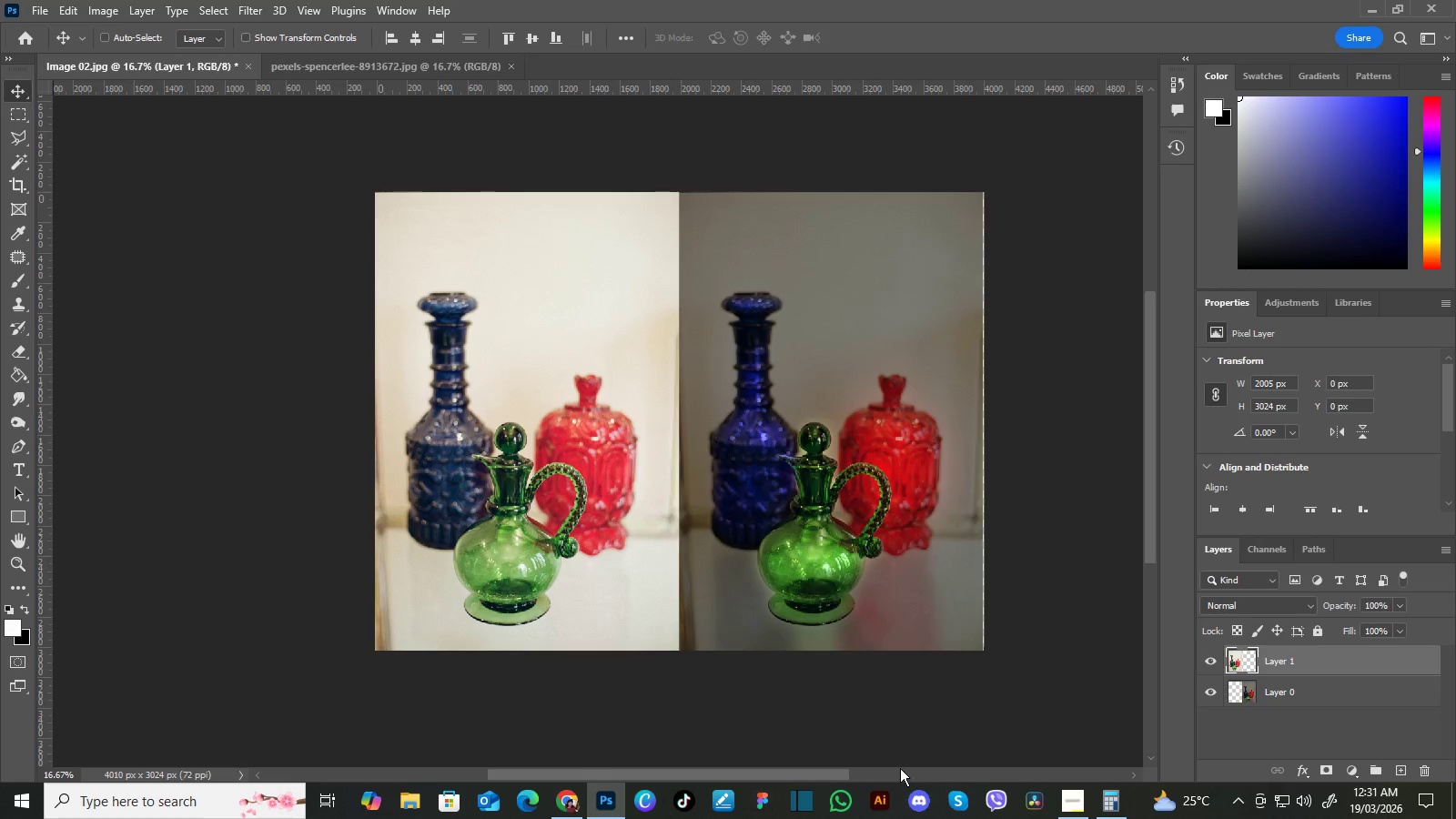 